 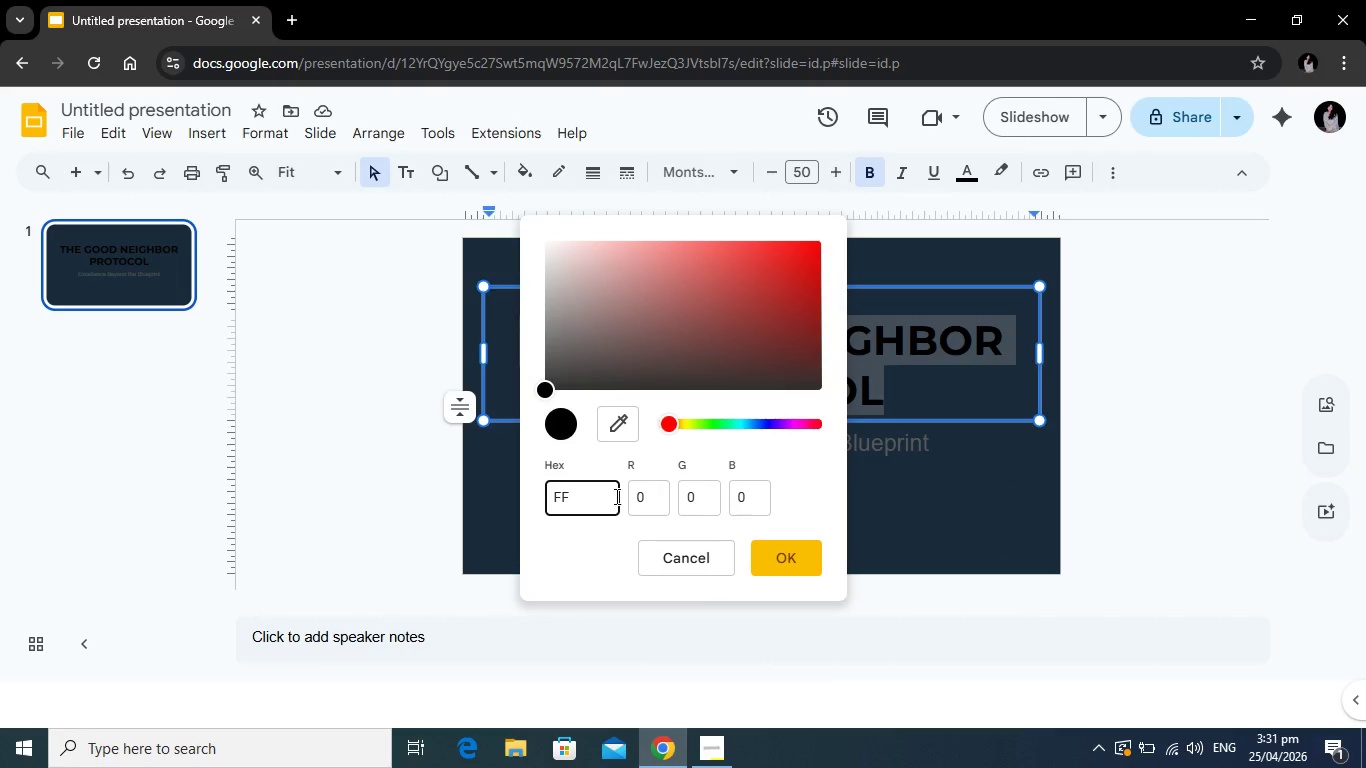 
hold_key(key=ShiftRight, duration=0.36)
 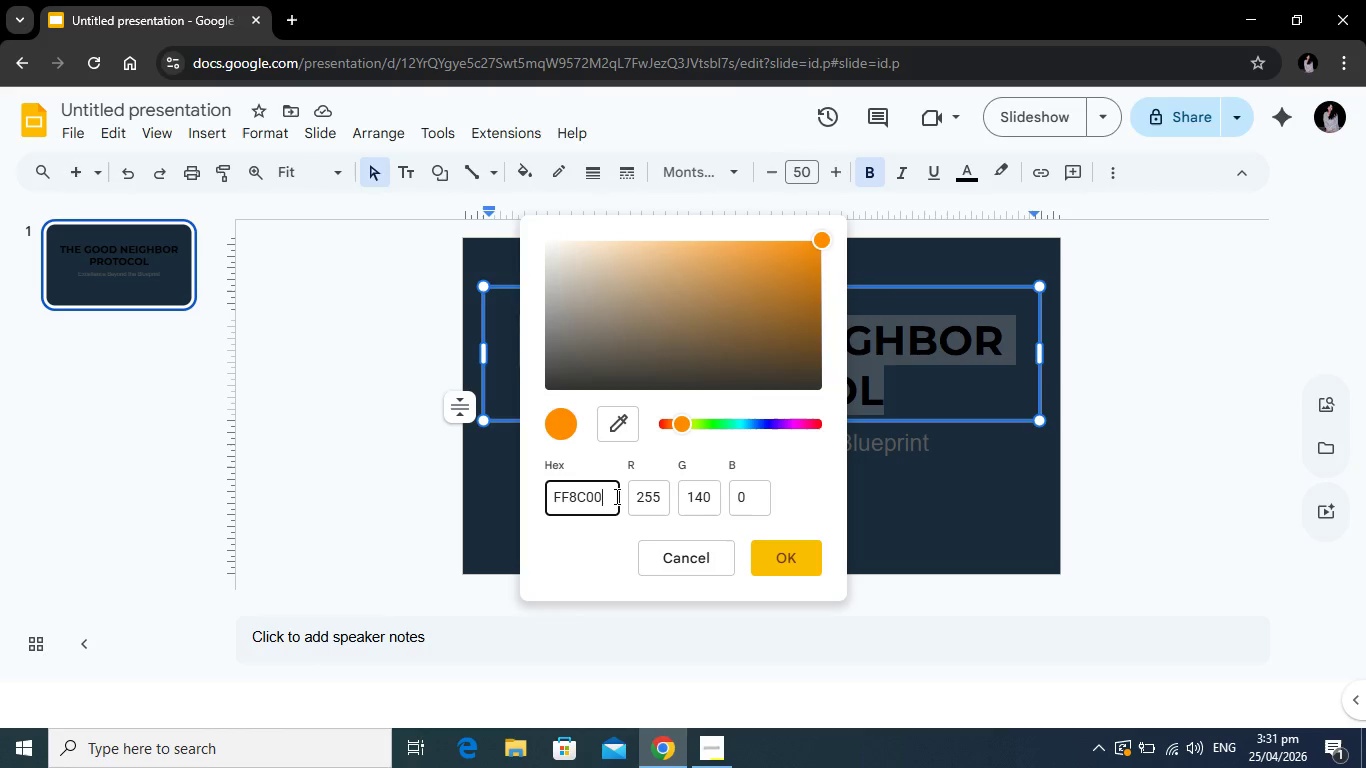 
key(Enter)
 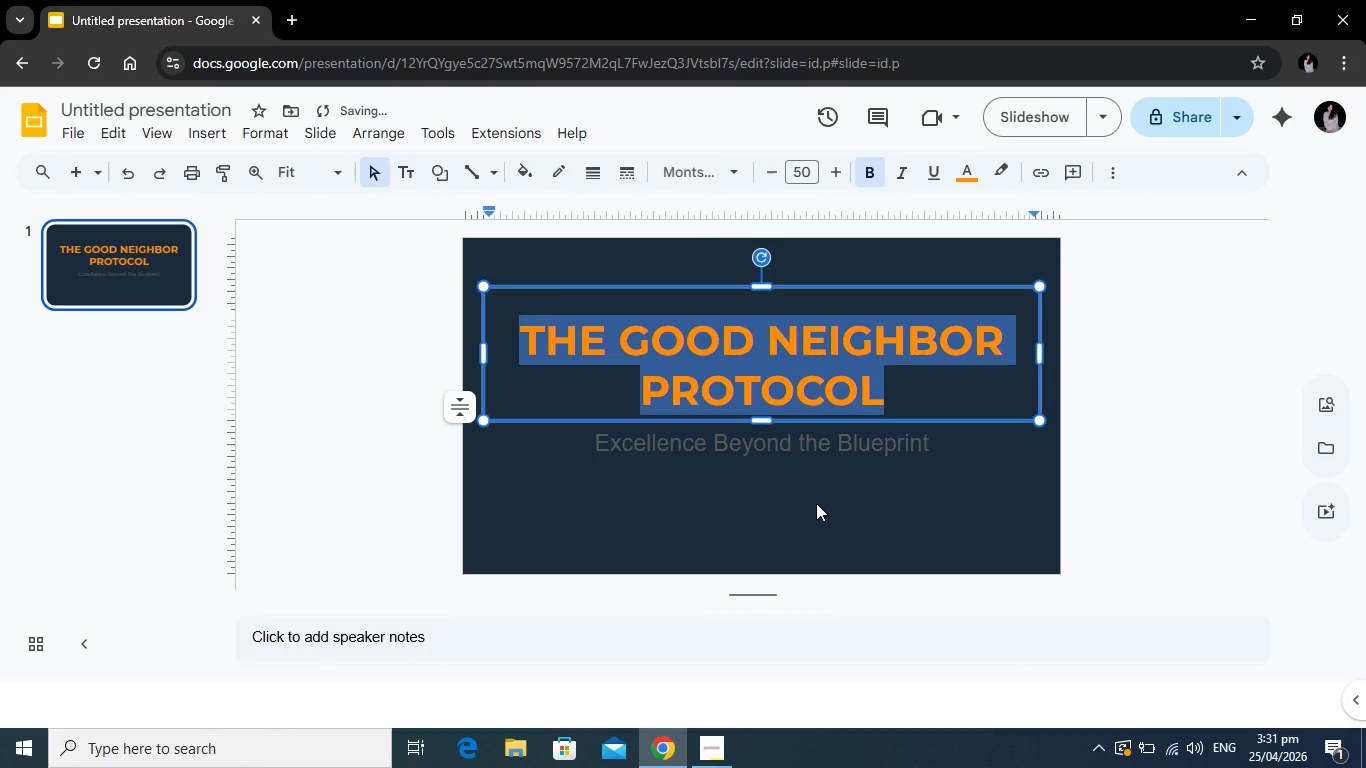 
left_click([844, 440])
 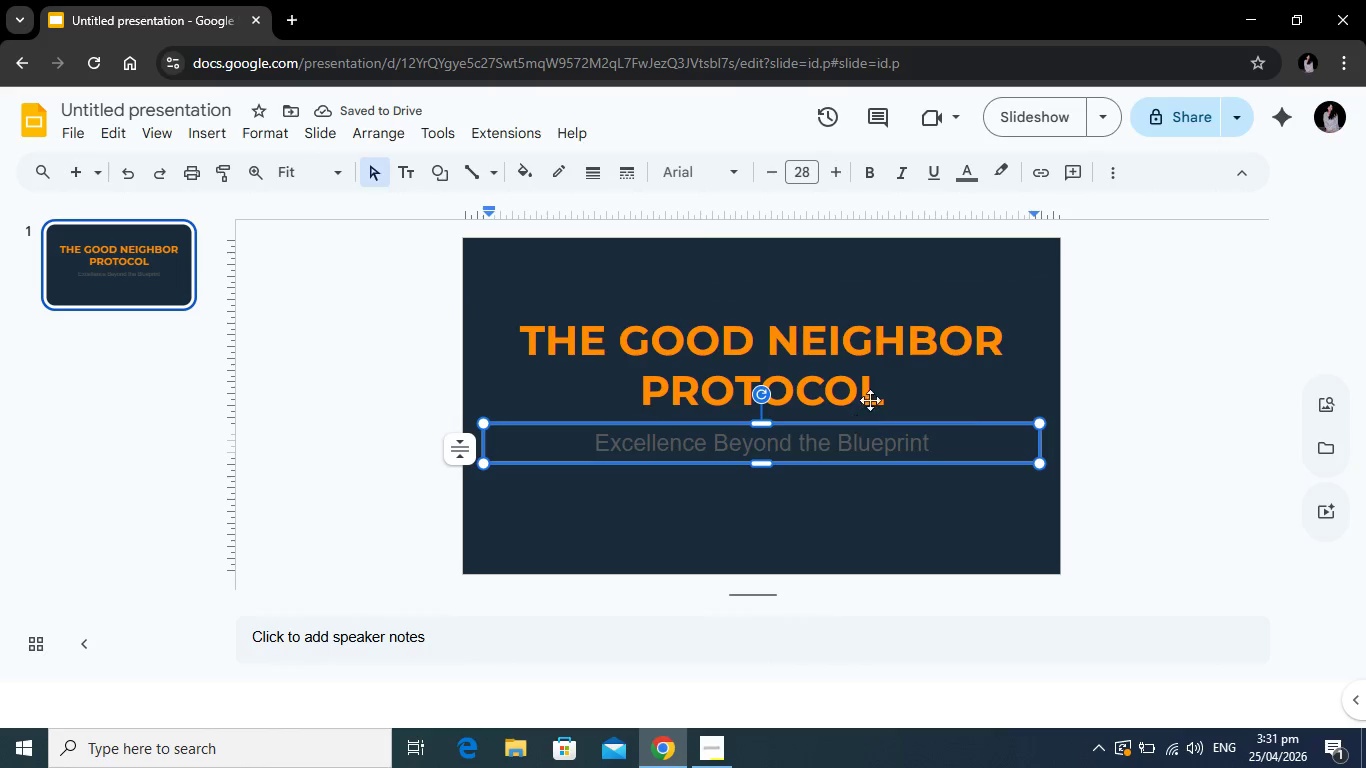 
left_click([855, 374])
 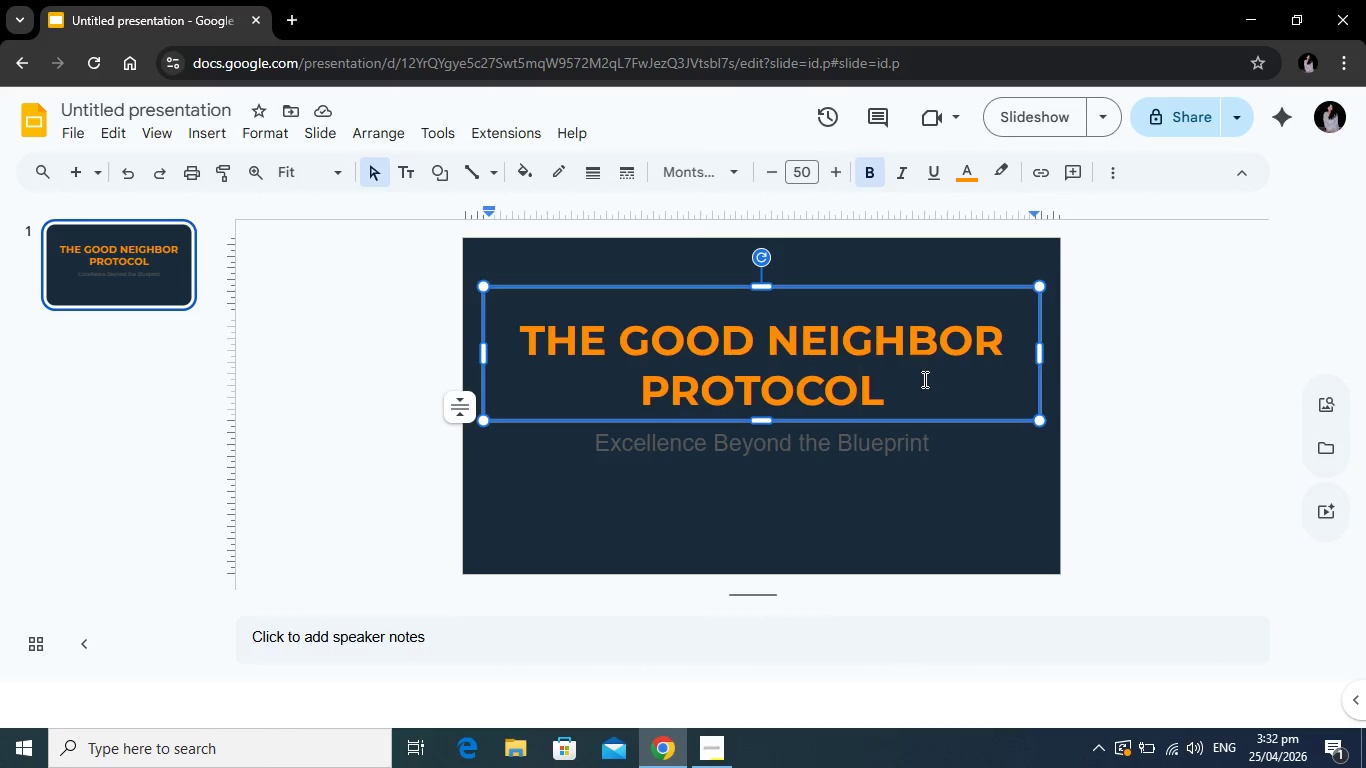 
left_click_drag(start_coordinate=[923, 379], to_coordinate=[431, 295])
 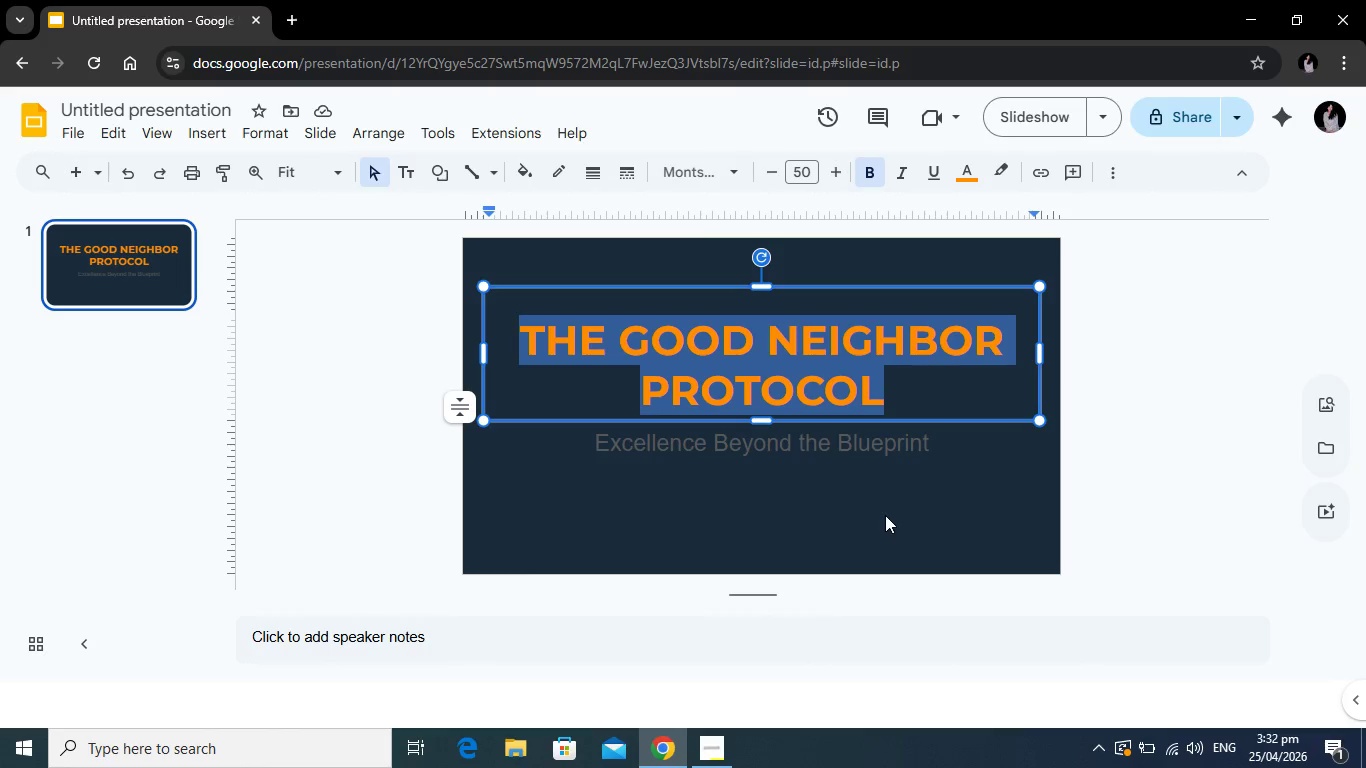 
key(Alt+Tab)